 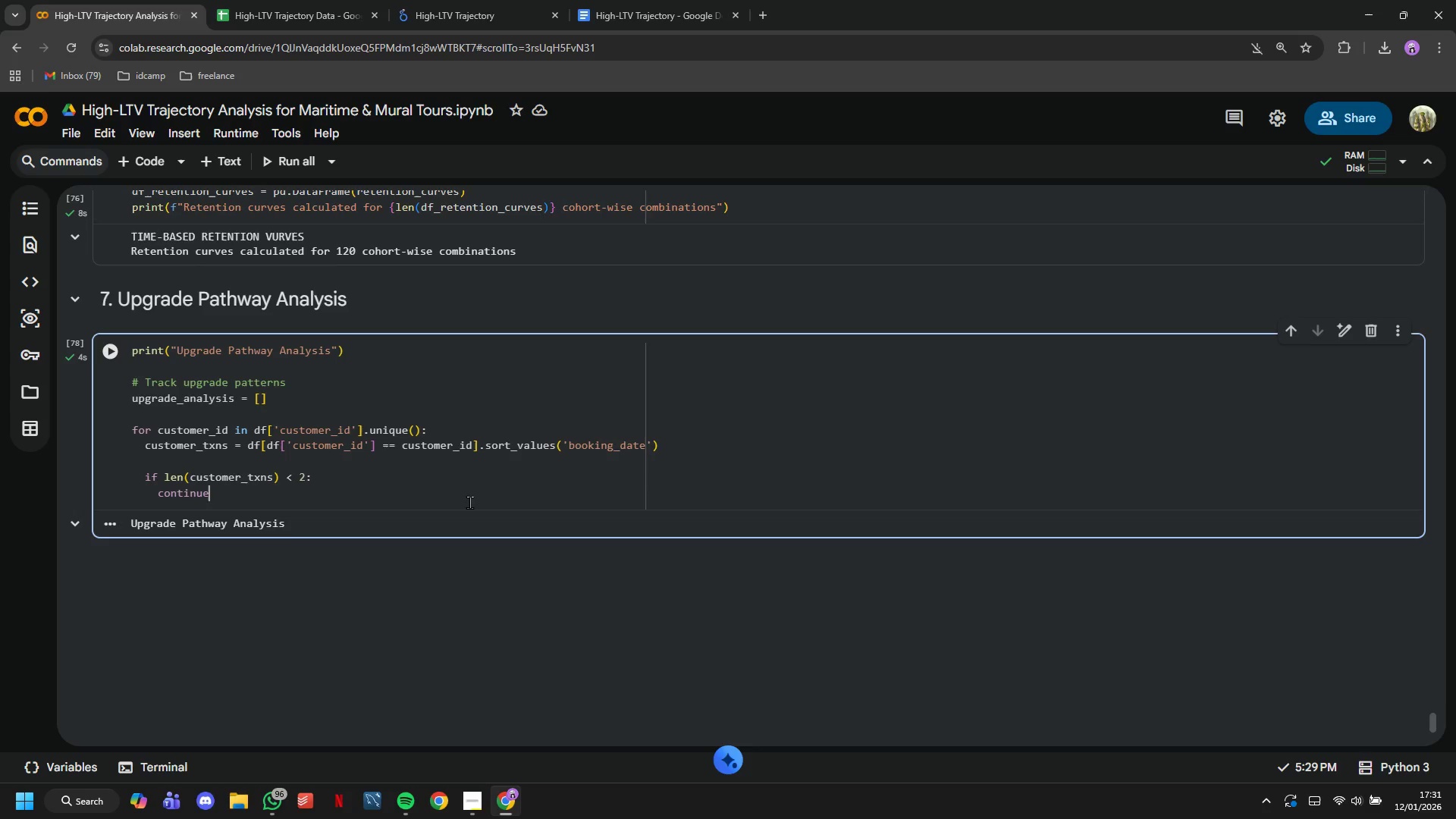 
key(Enter)
 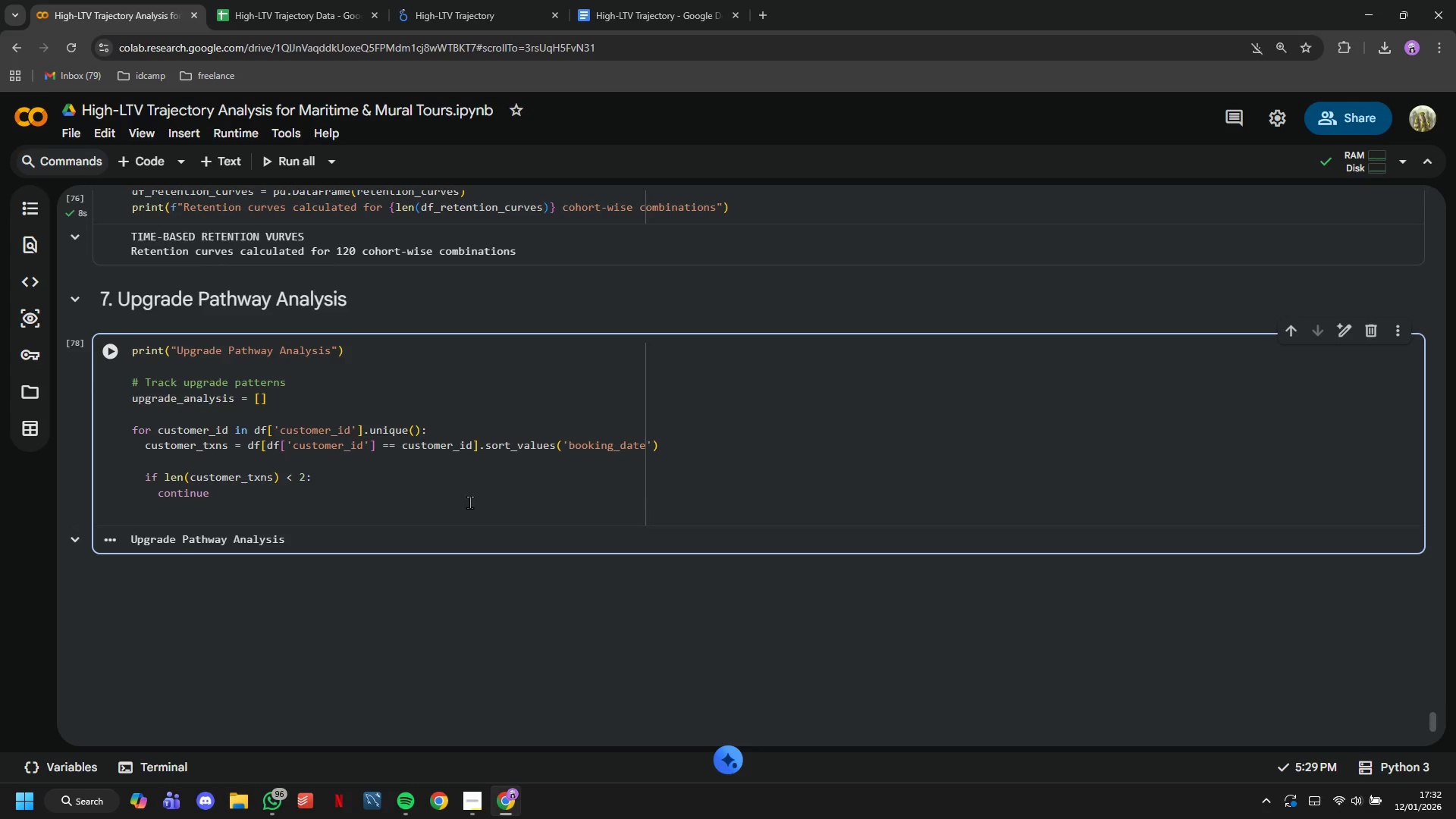 
key(Enter)
 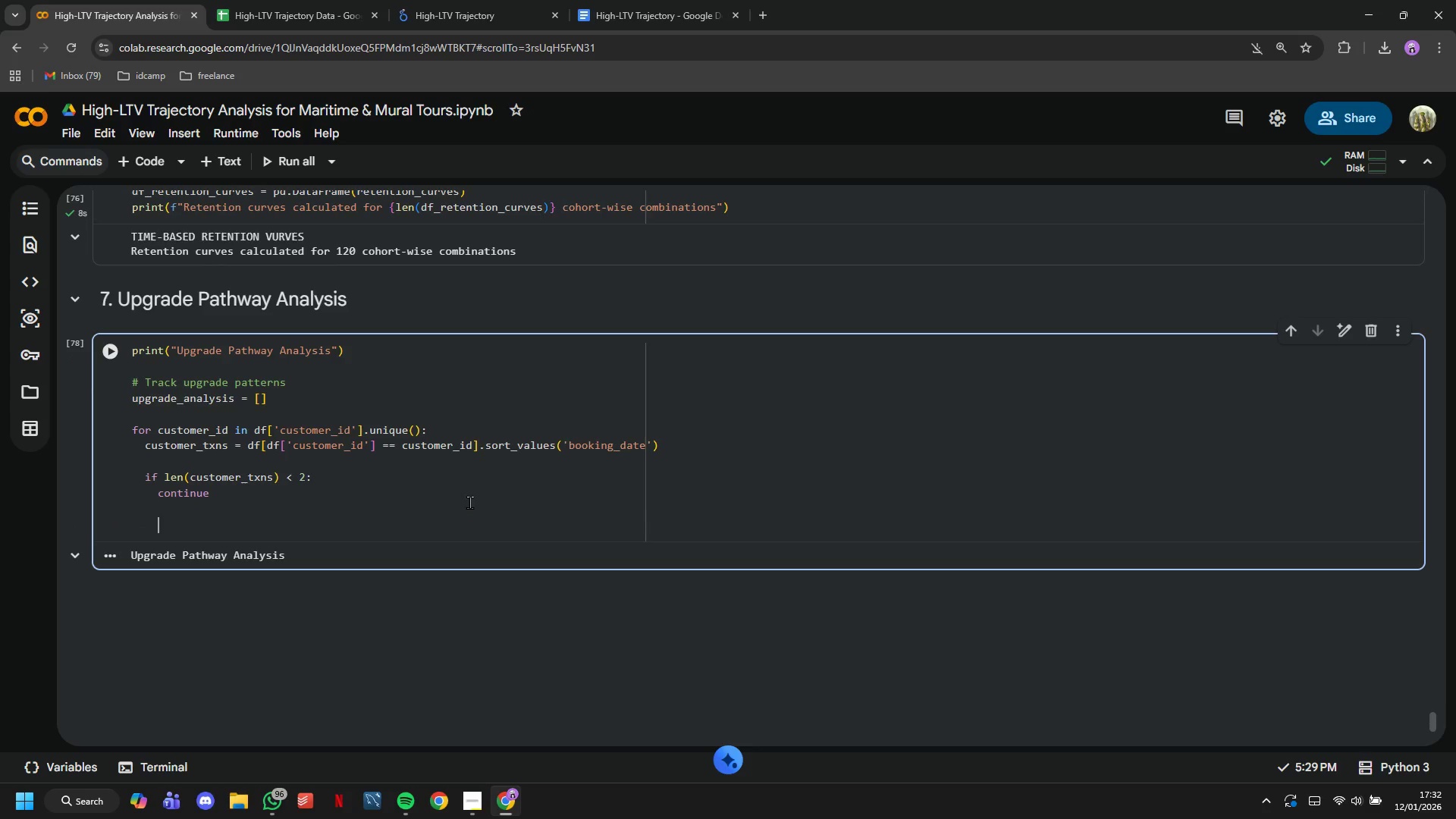 
key(Backspace)
 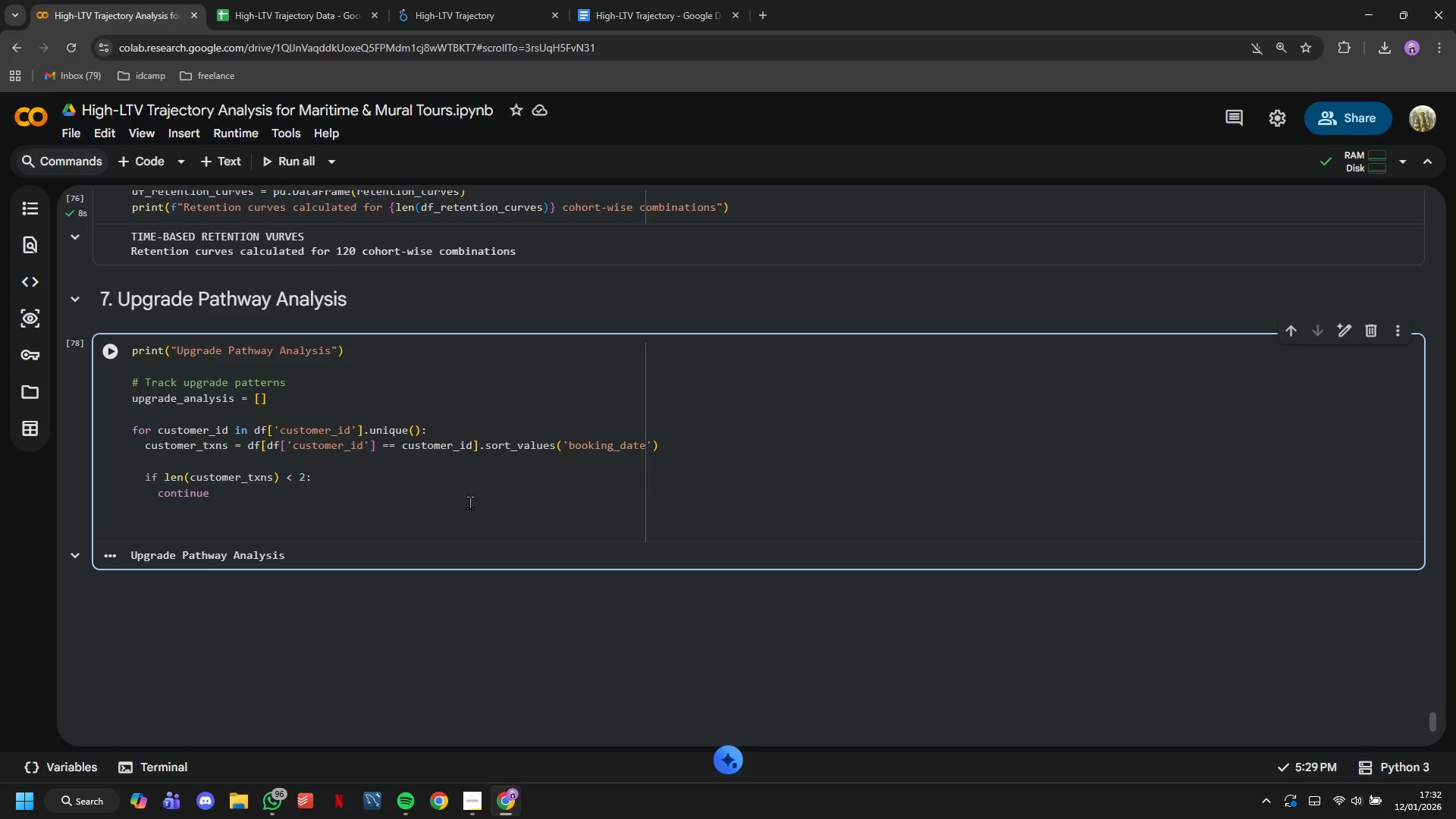 
wait(14.67)
 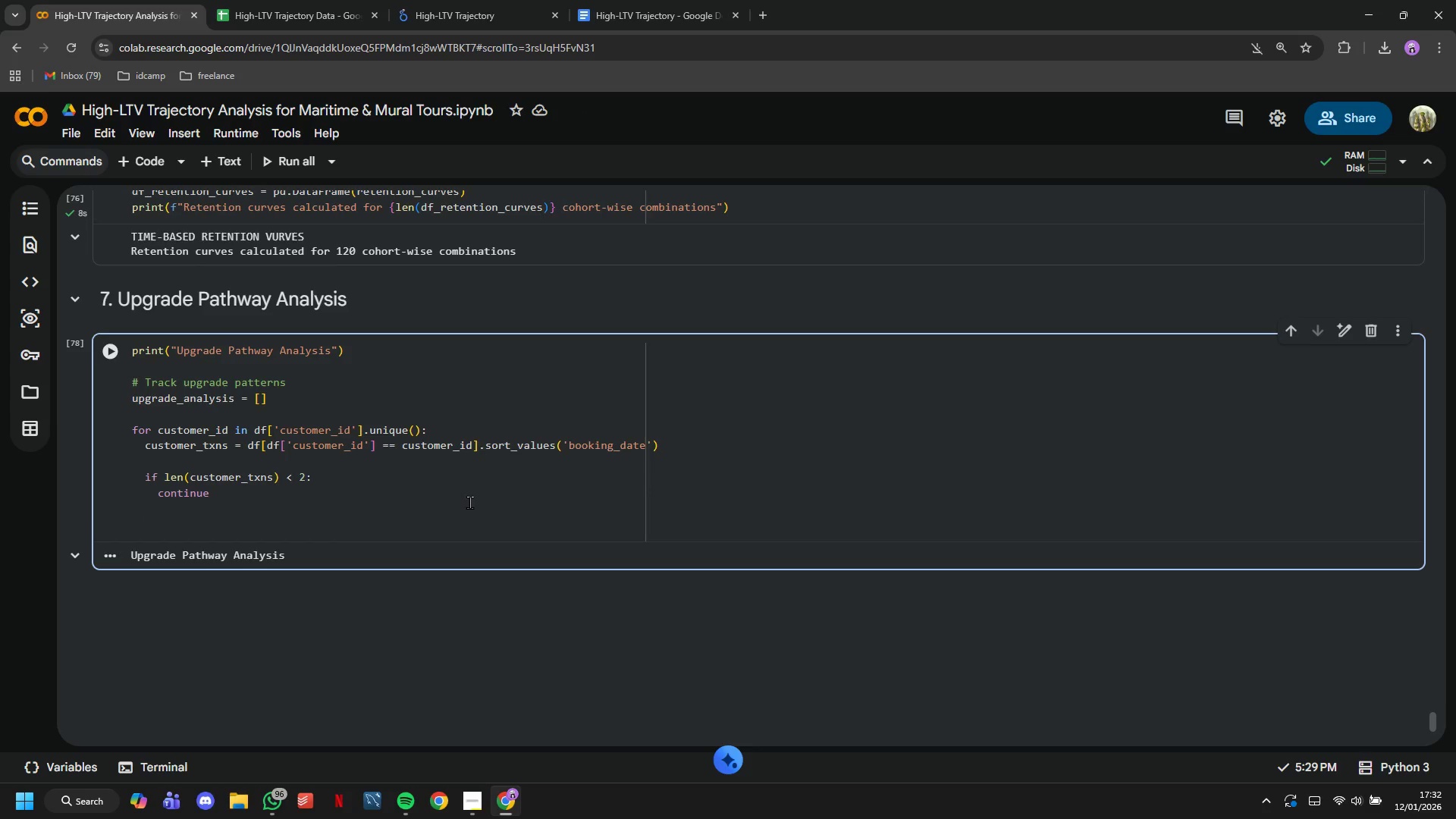 
left_click([438, 507])